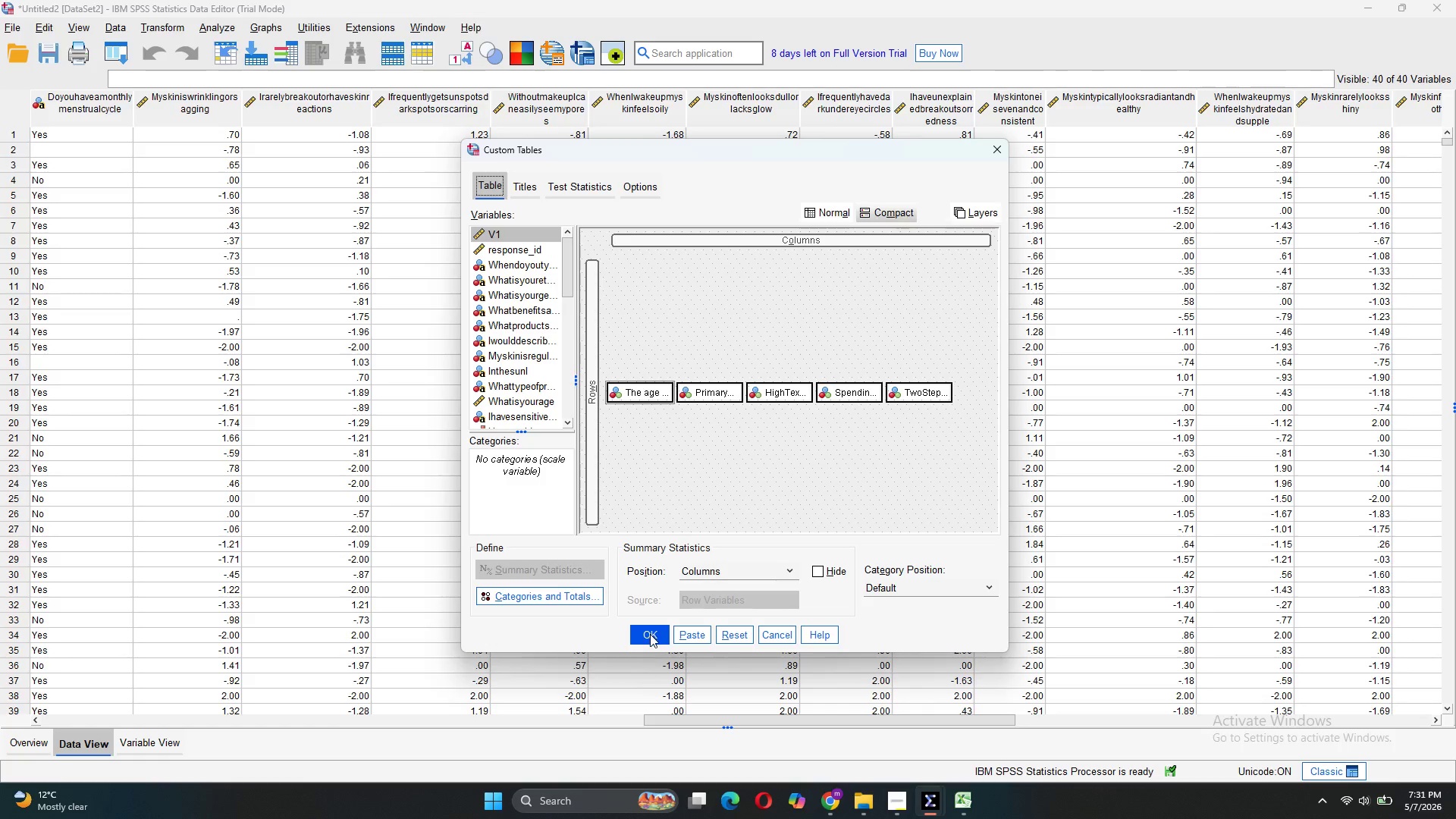 
left_click([646, 637])
 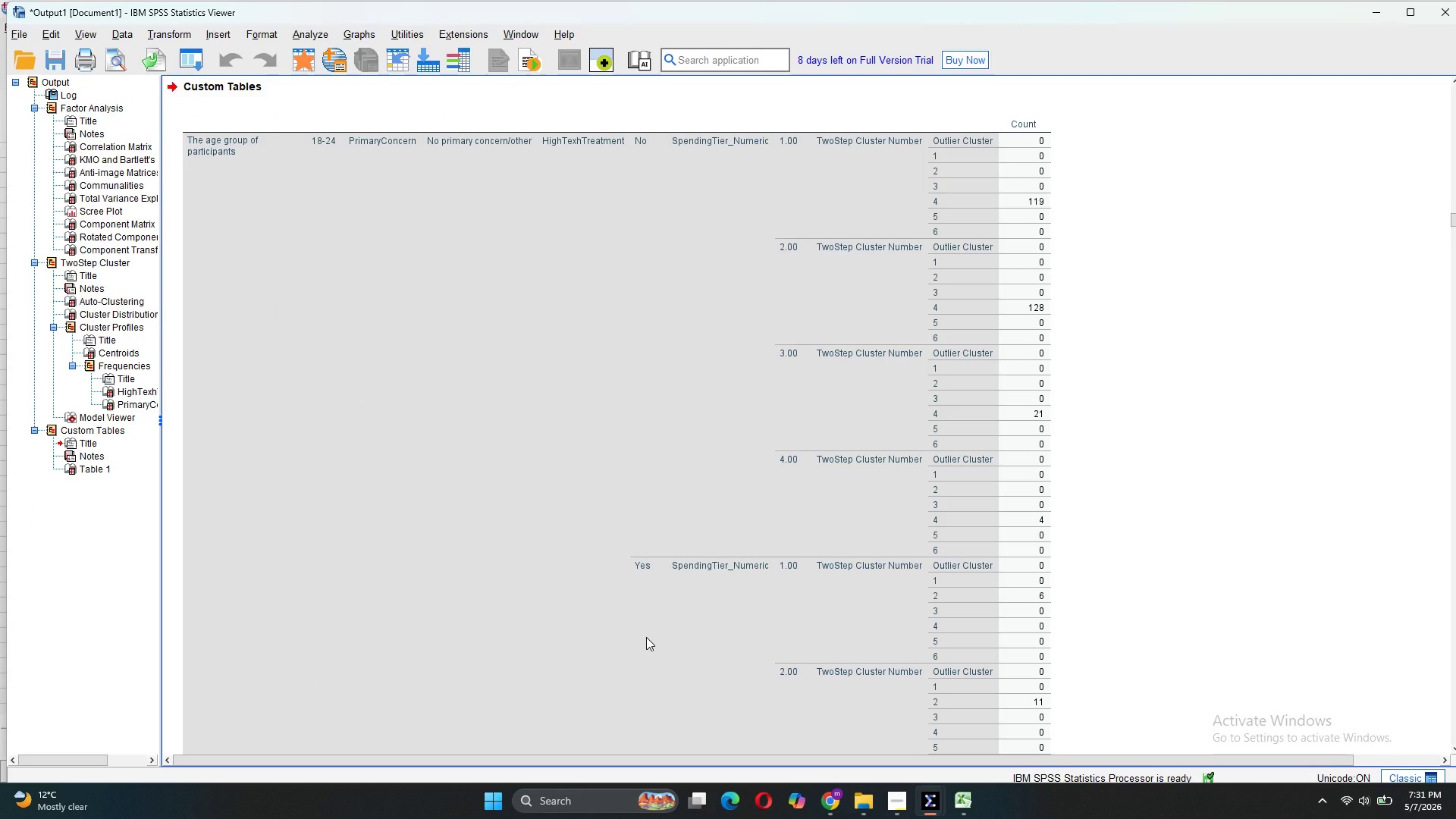 
wait(11.13)
 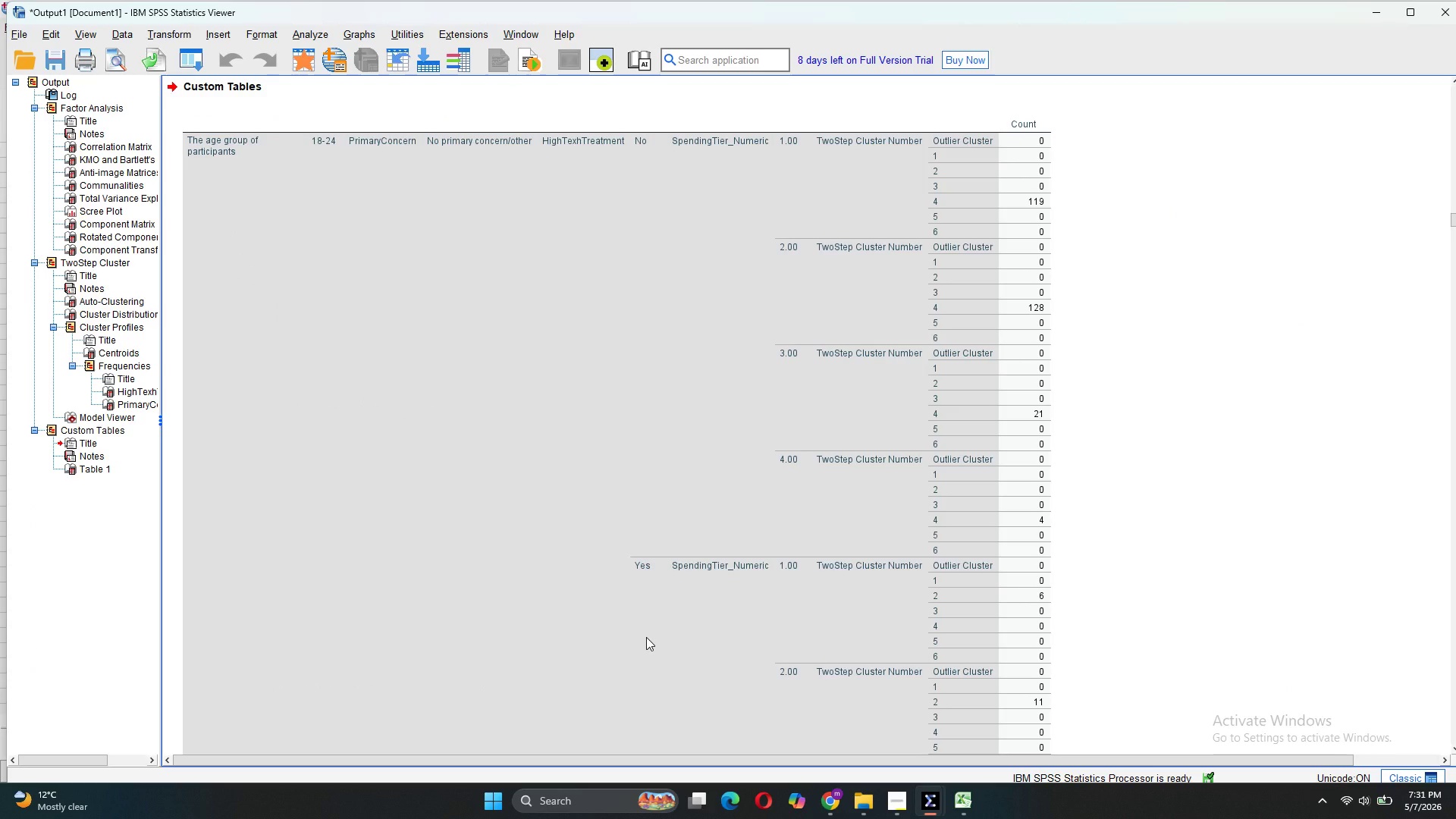 
mouse_move([714, 589])
 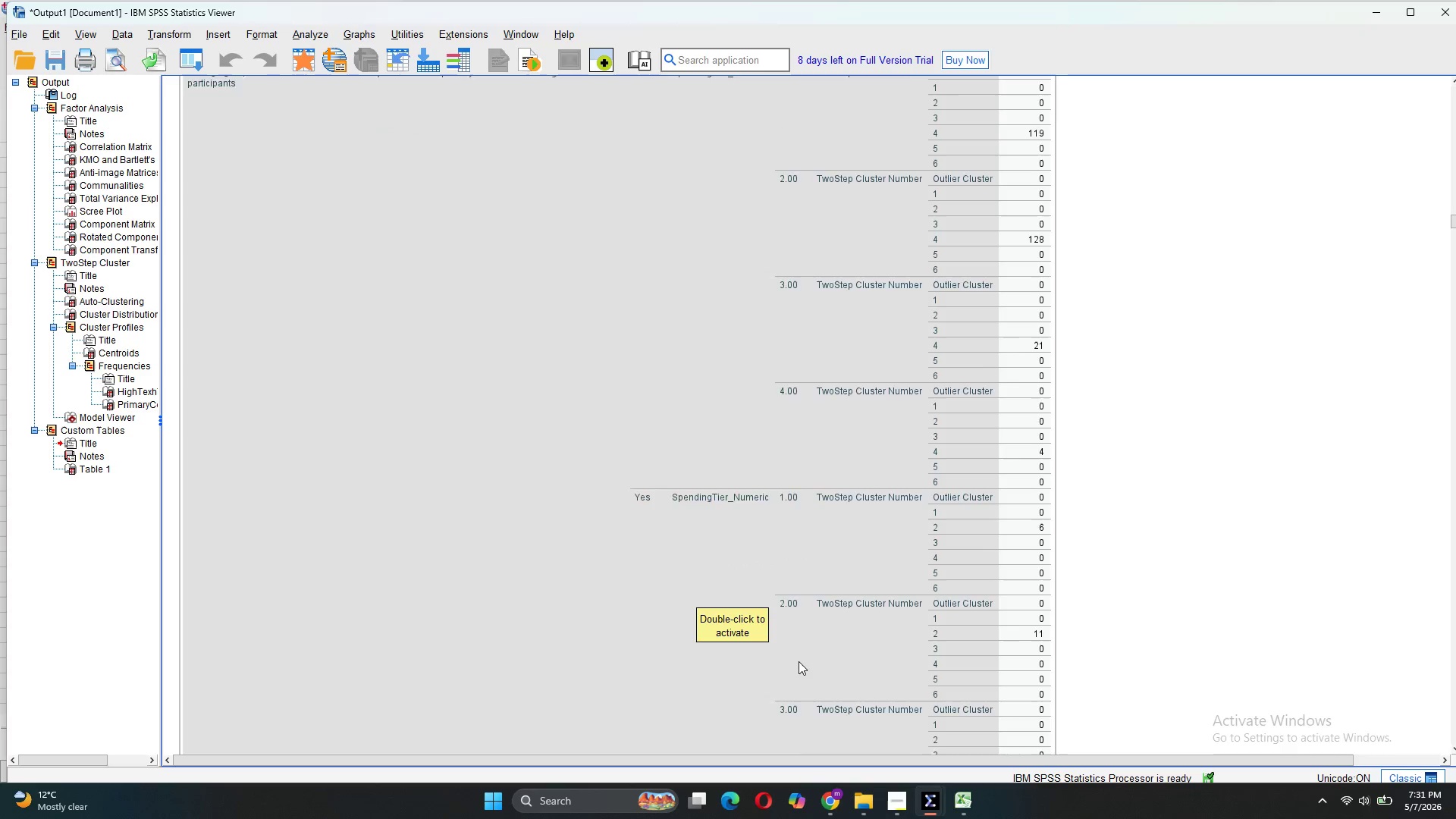 
scroll: coordinate [799, 661], scroll_direction: down, amount: 162.0
 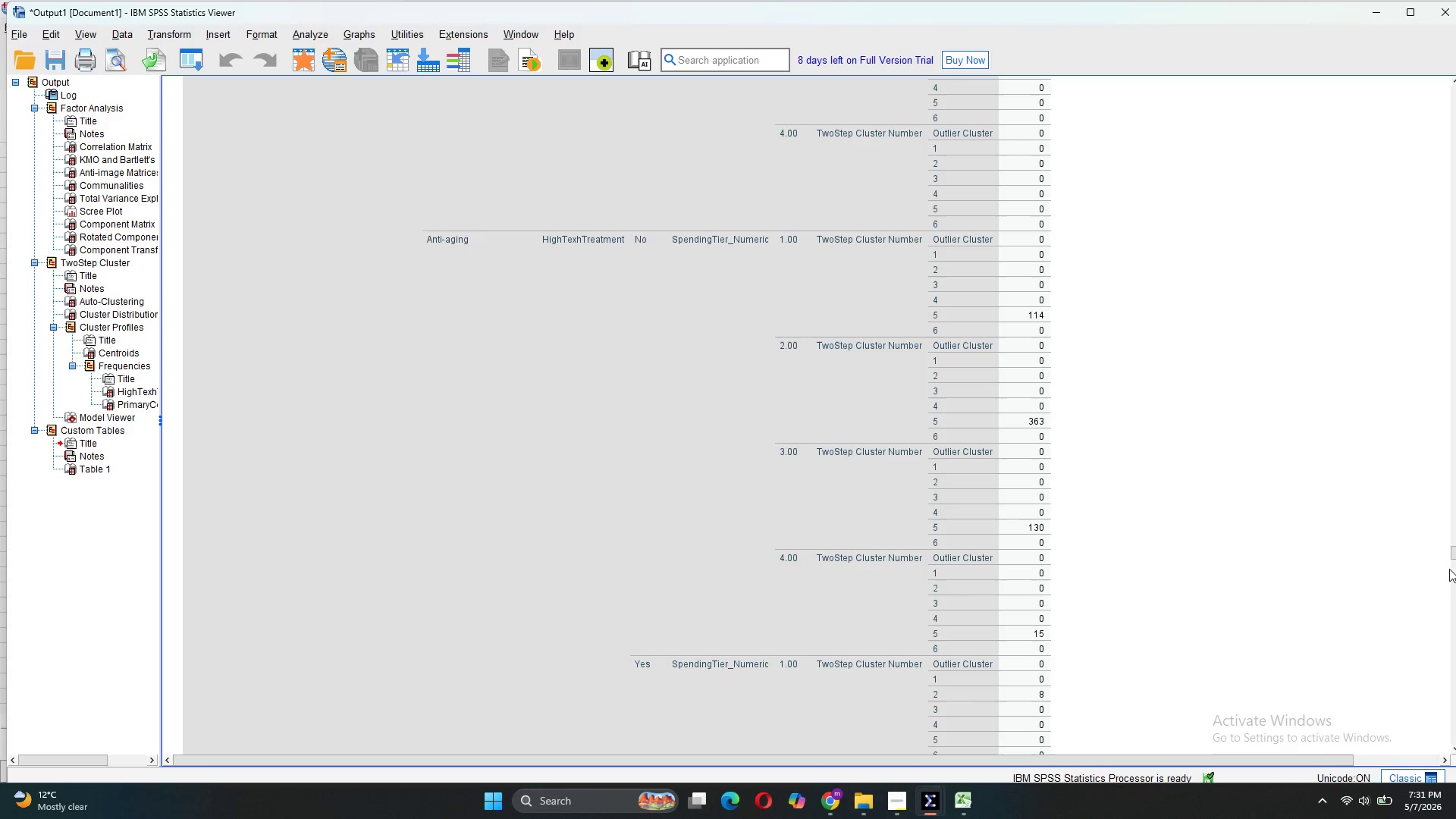 
left_click_drag(start_coordinate=[1455, 555], to_coordinate=[1455, 744])
 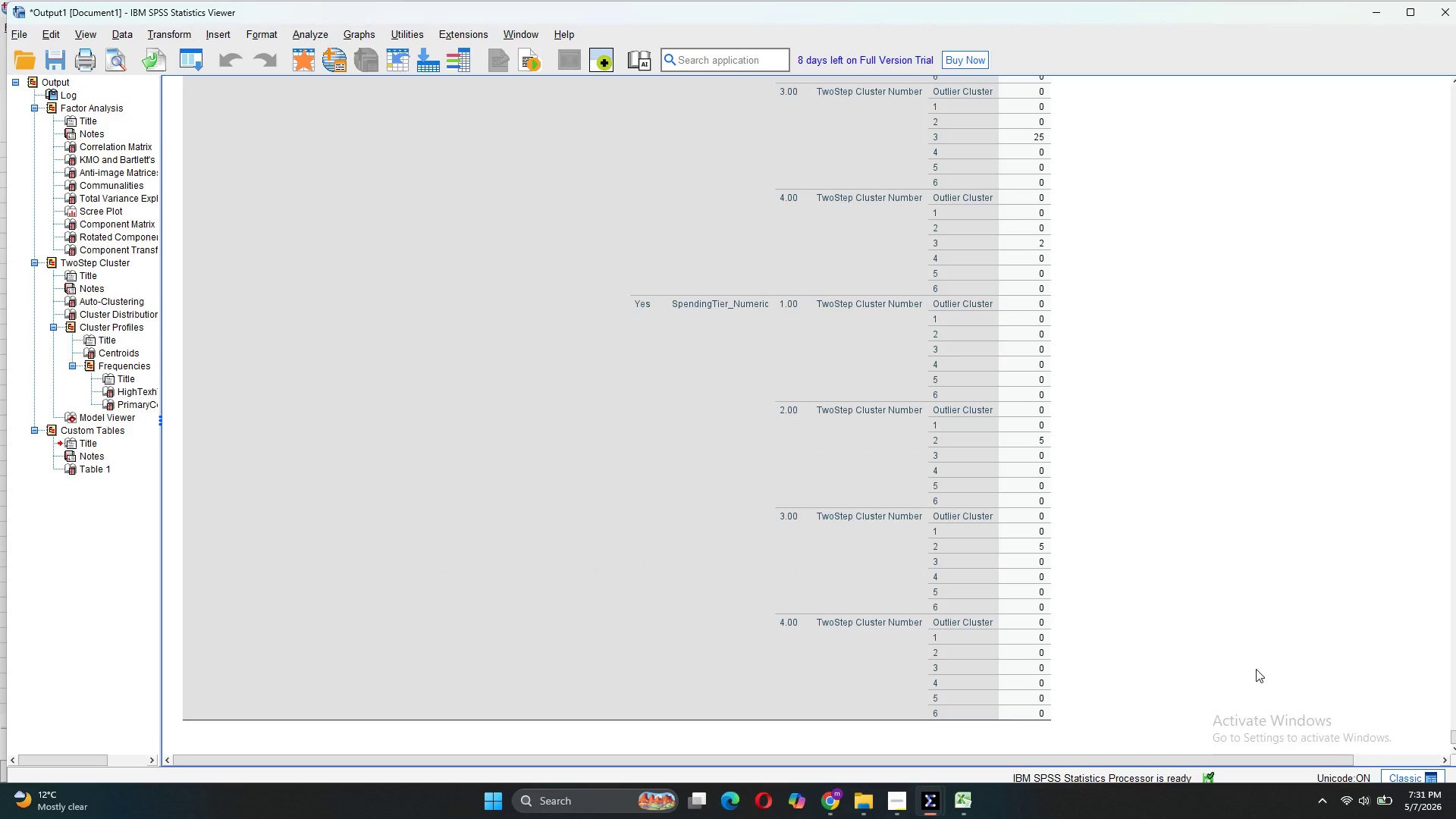 
left_click([1256, 669])
 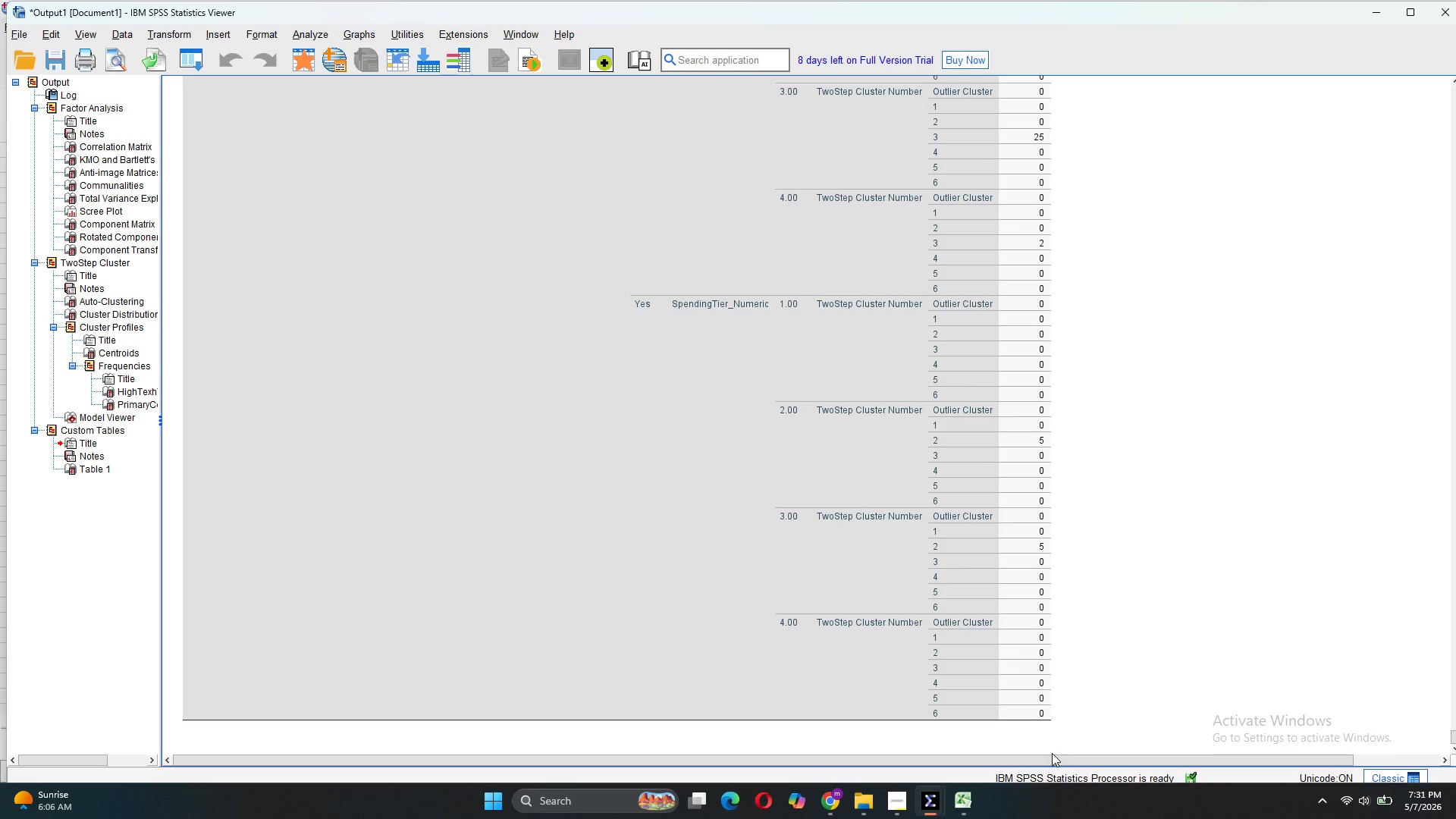 
left_click([897, 792])